 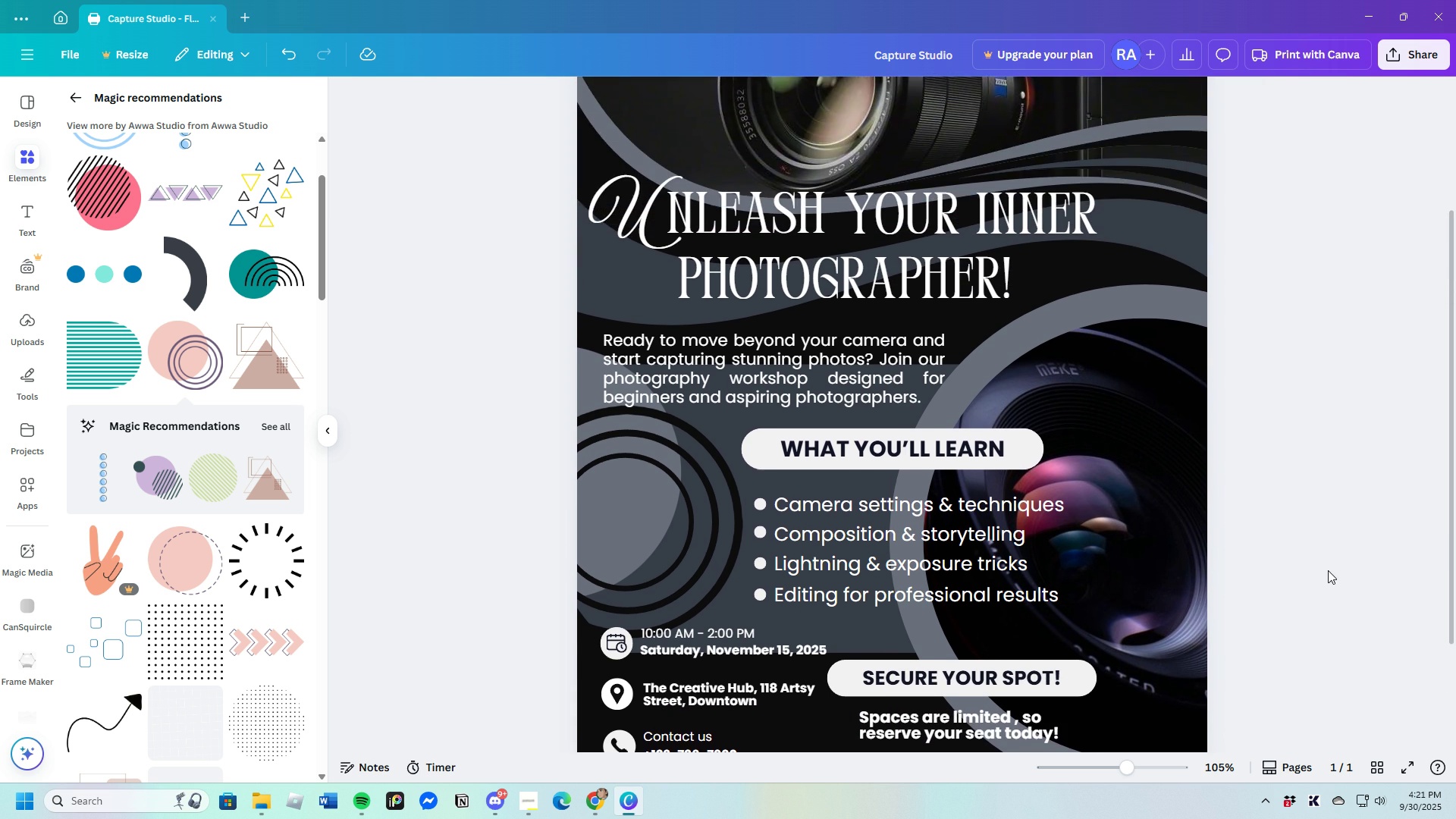 
scroll: coordinate [215, 605], scroll_direction: down, amount: 11.0
 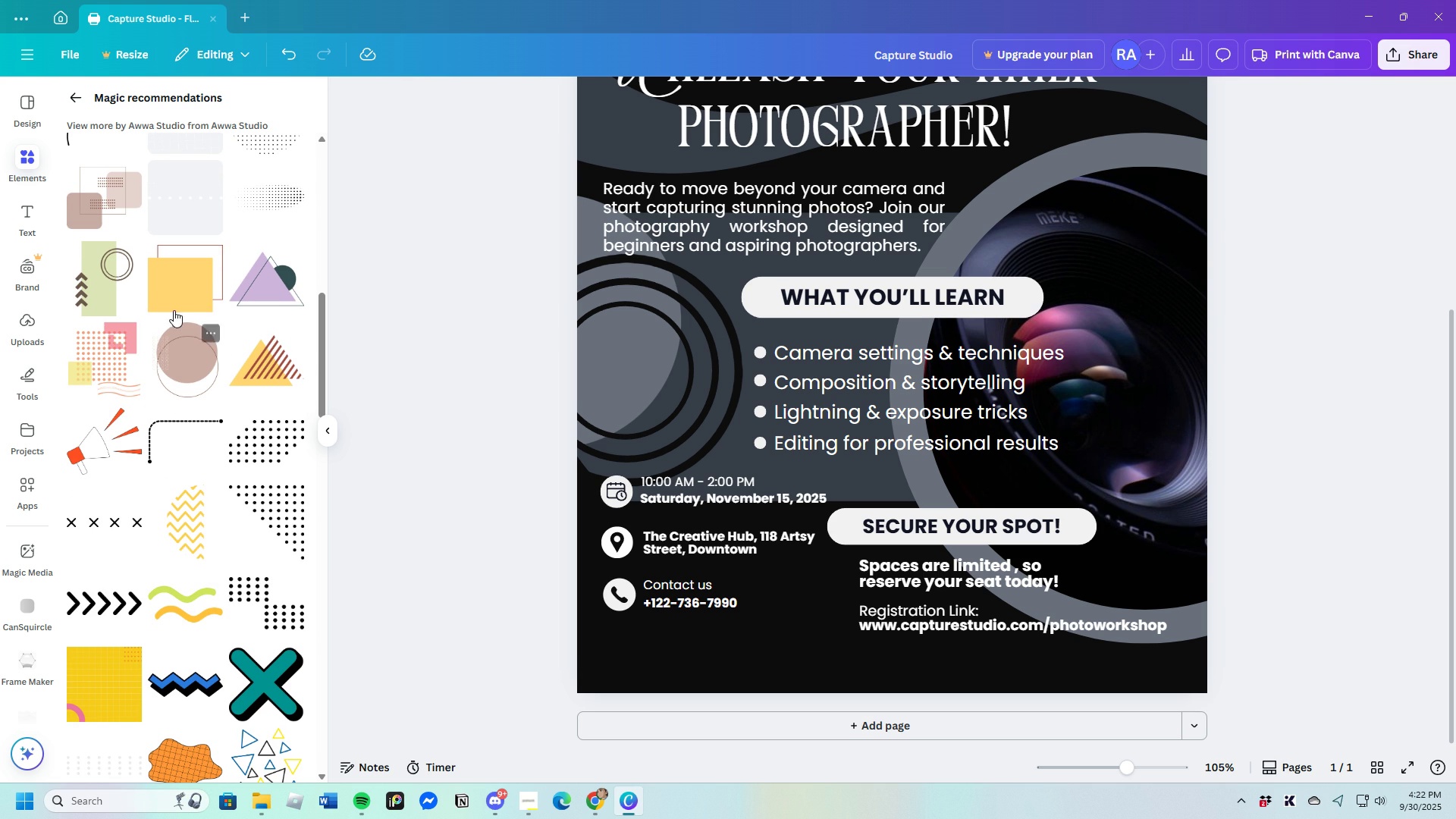 
mouse_move([183, 315])
 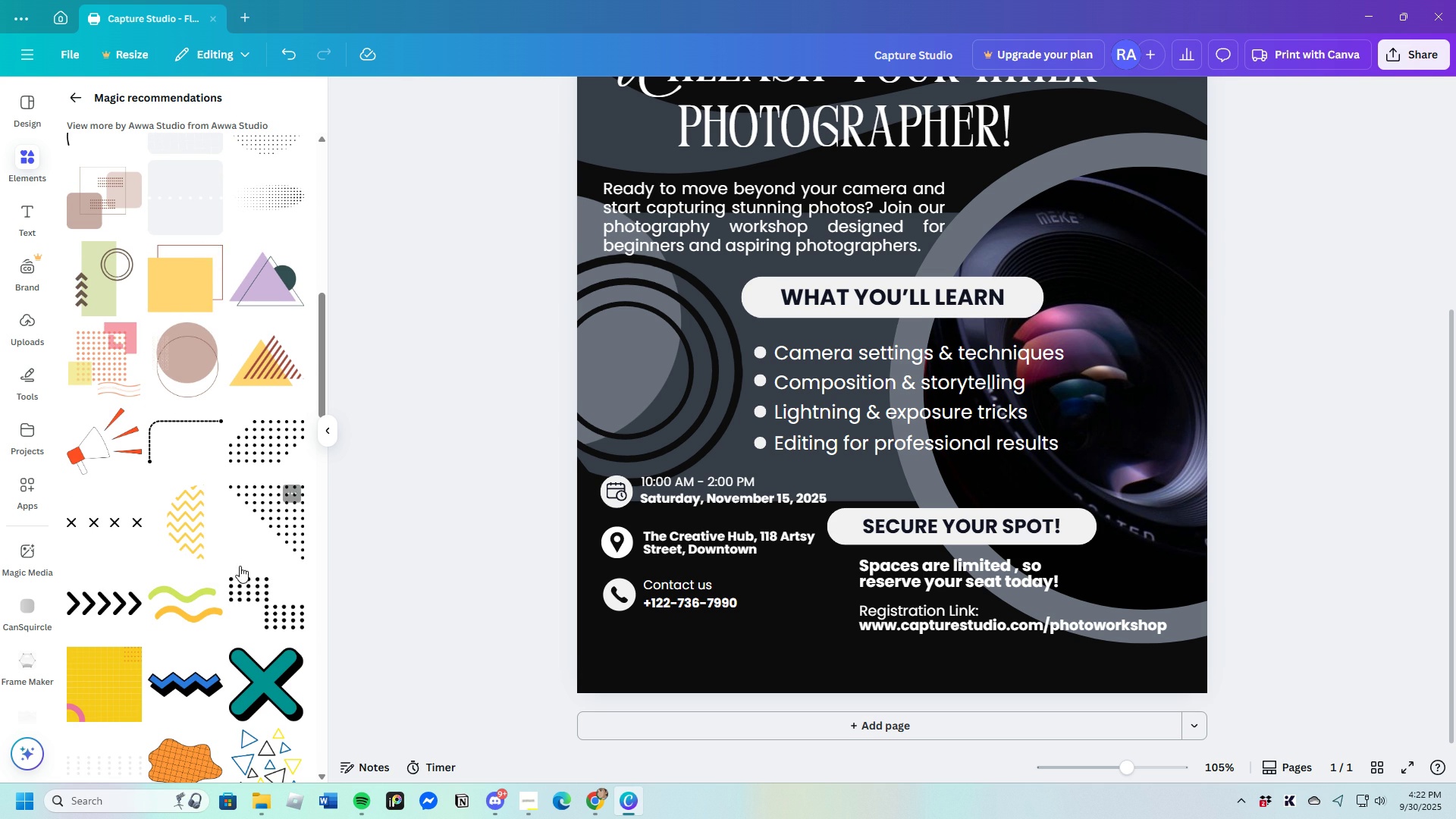 
scroll: coordinate [198, 615], scroll_direction: down, amount: 17.0
 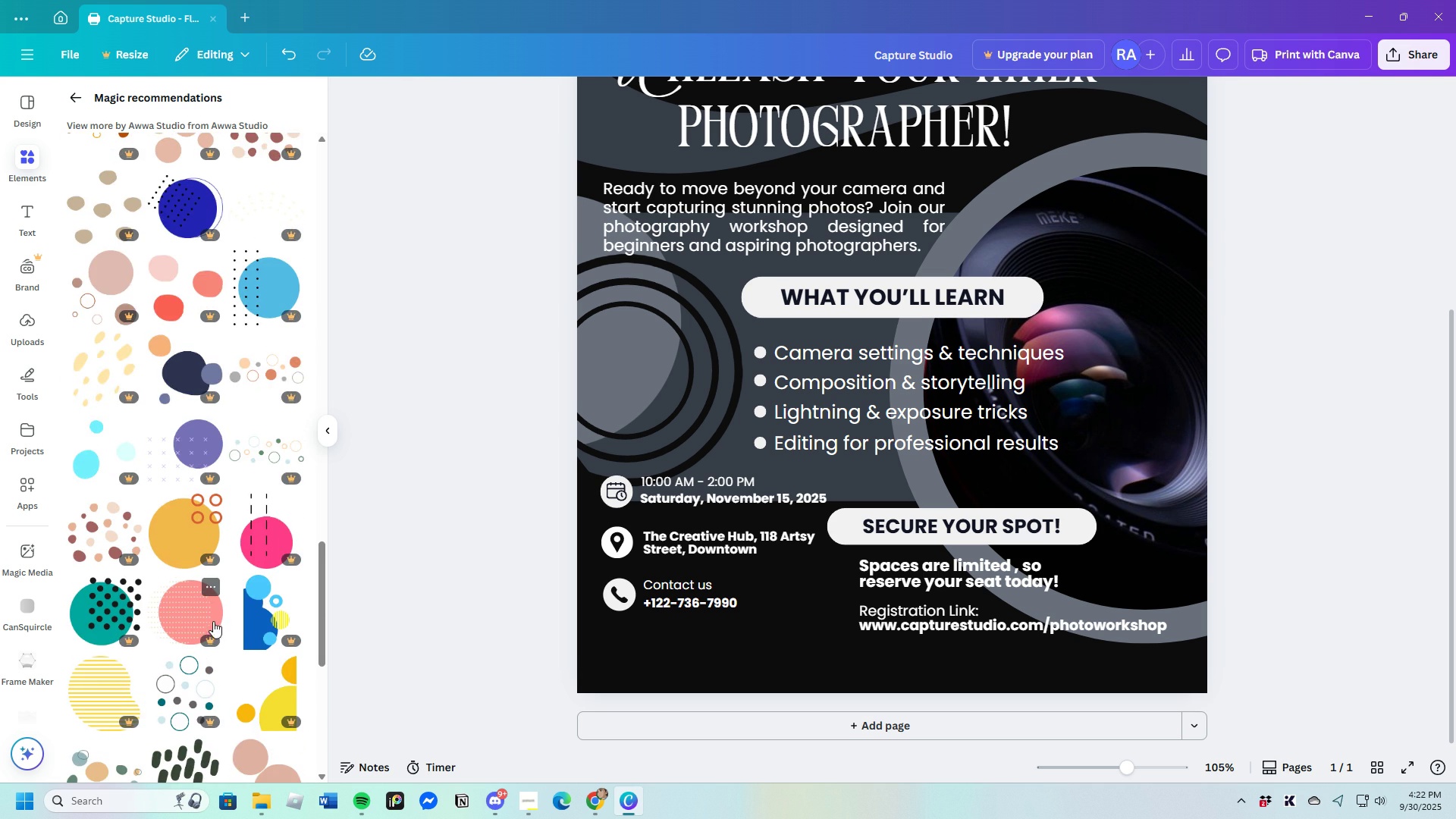 
scroll: coordinate [164, 570], scroll_direction: down, amount: 11.0
 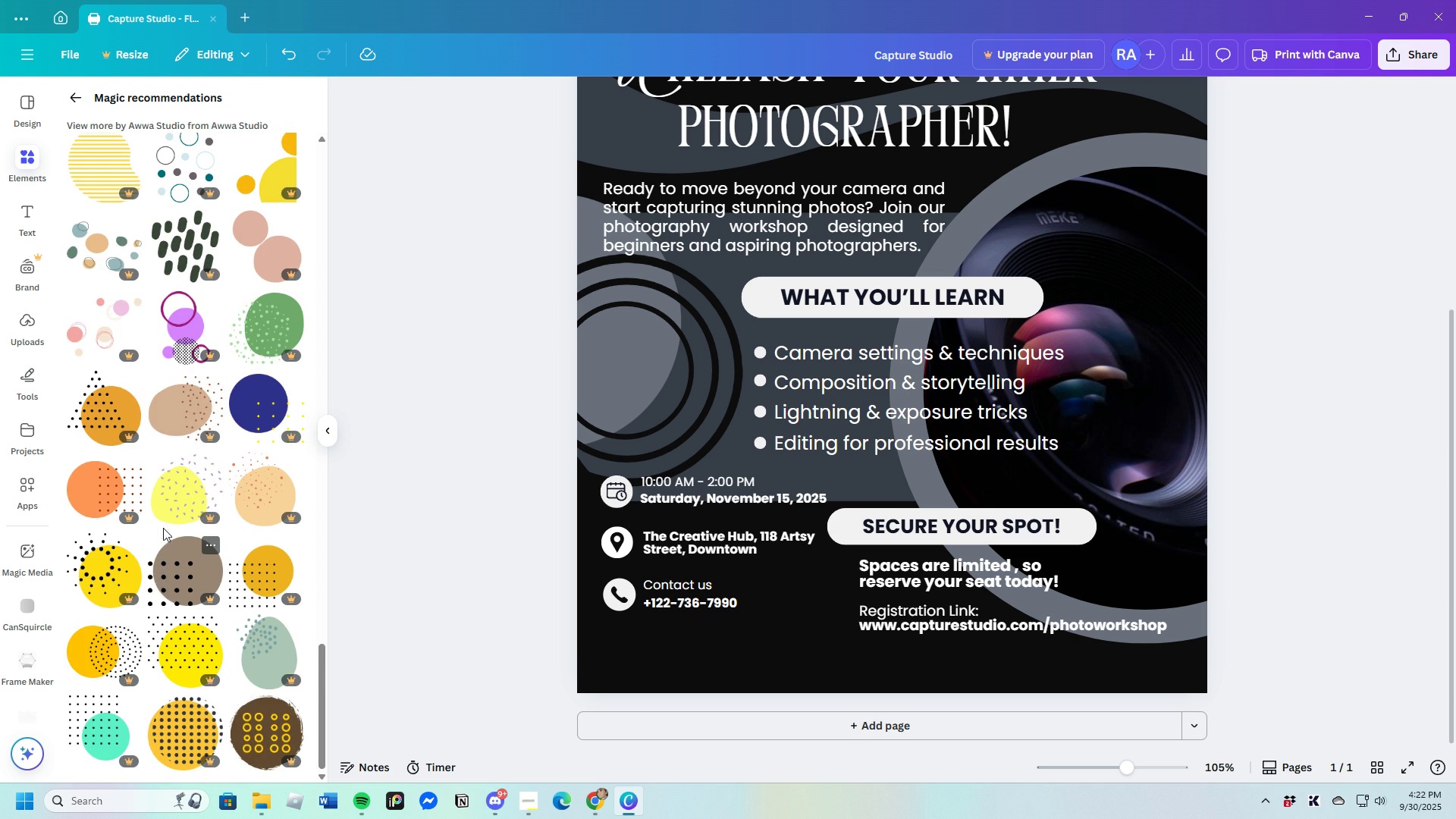 
scroll: coordinate [158, 466], scroll_direction: up, amount: 15.0
 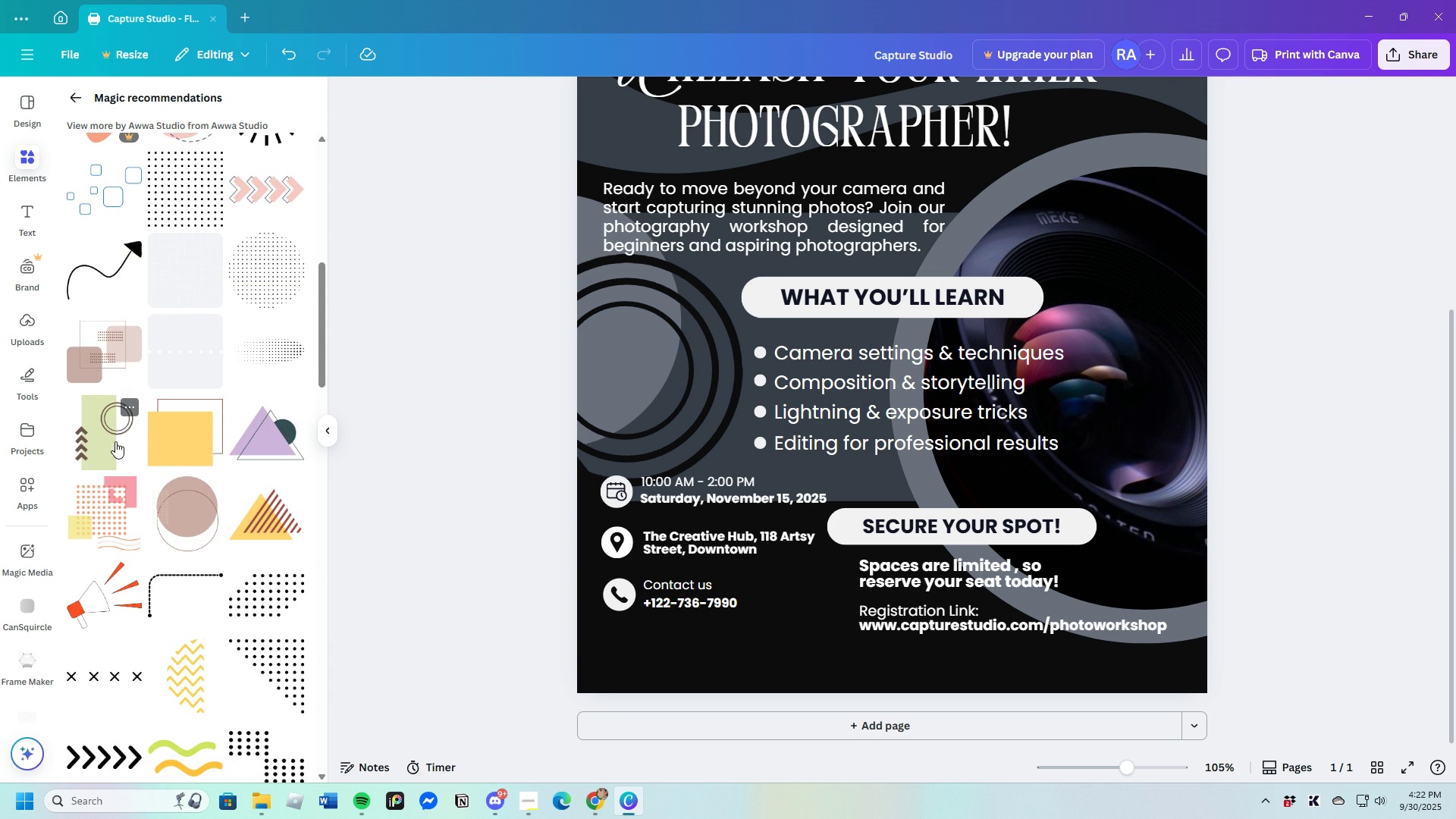 
left_click([105, 440])